 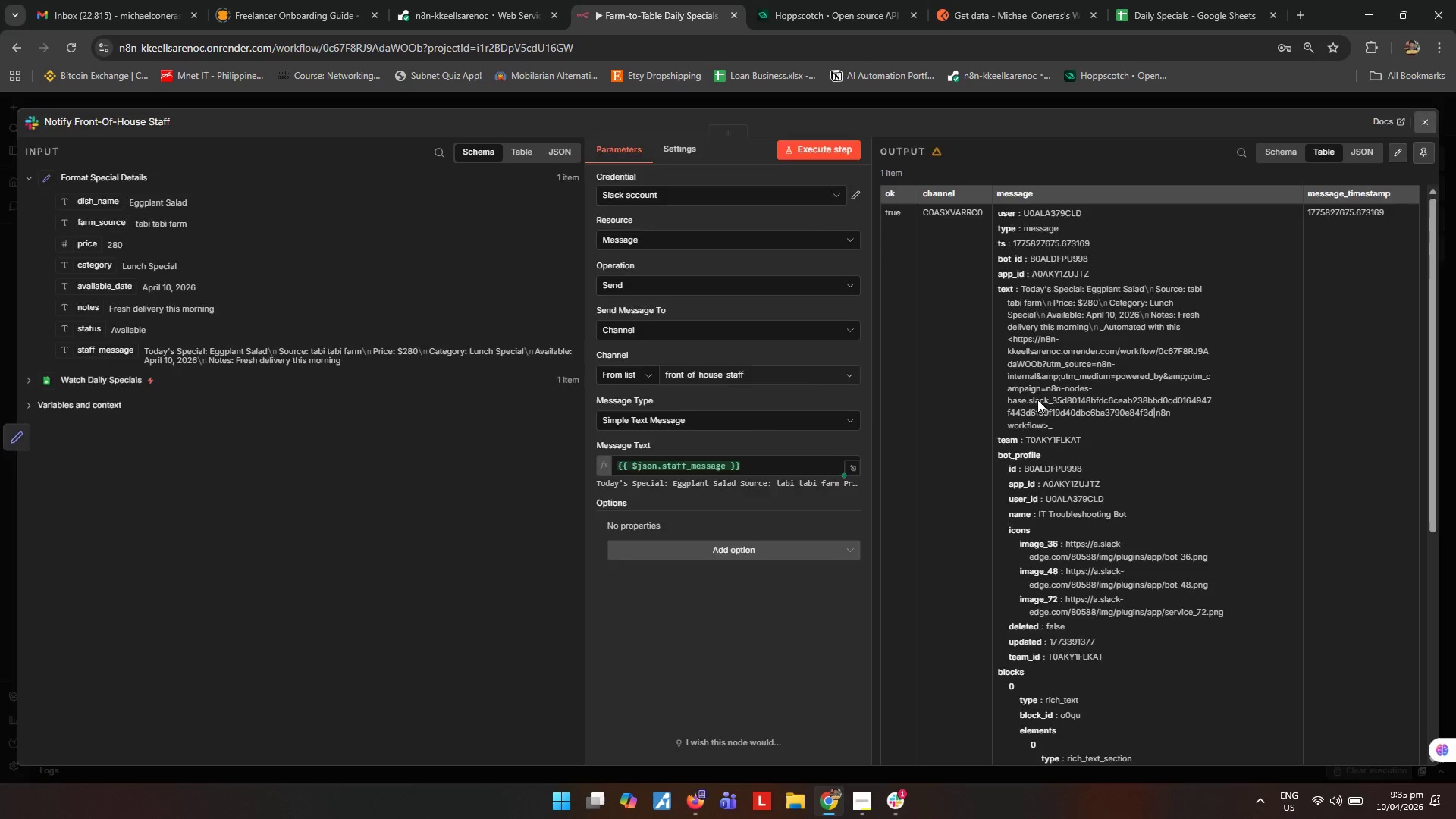 
double_click([741, 431])
 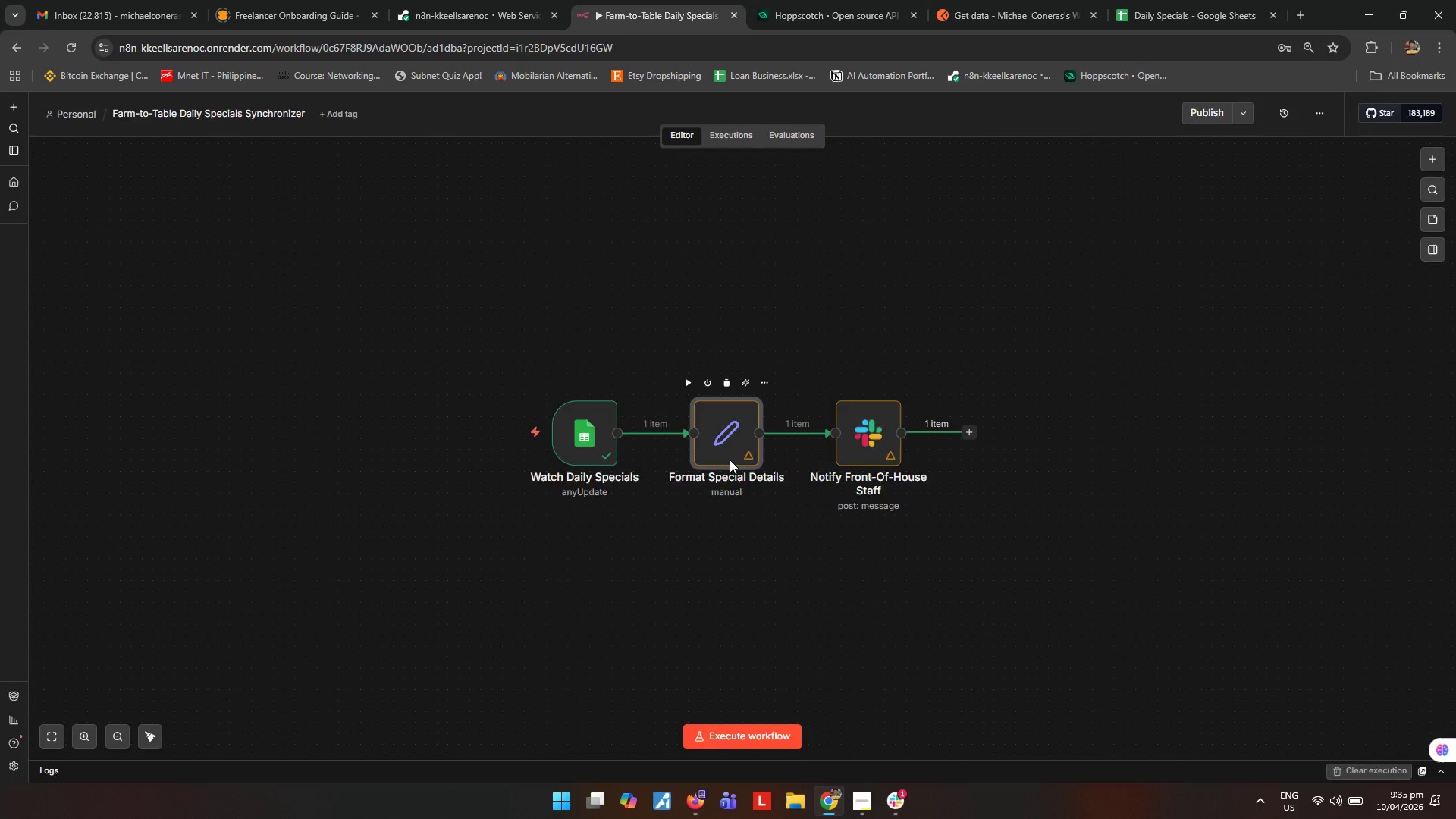 
scroll: coordinate [736, 520], scroll_direction: down, amount: 7.0
 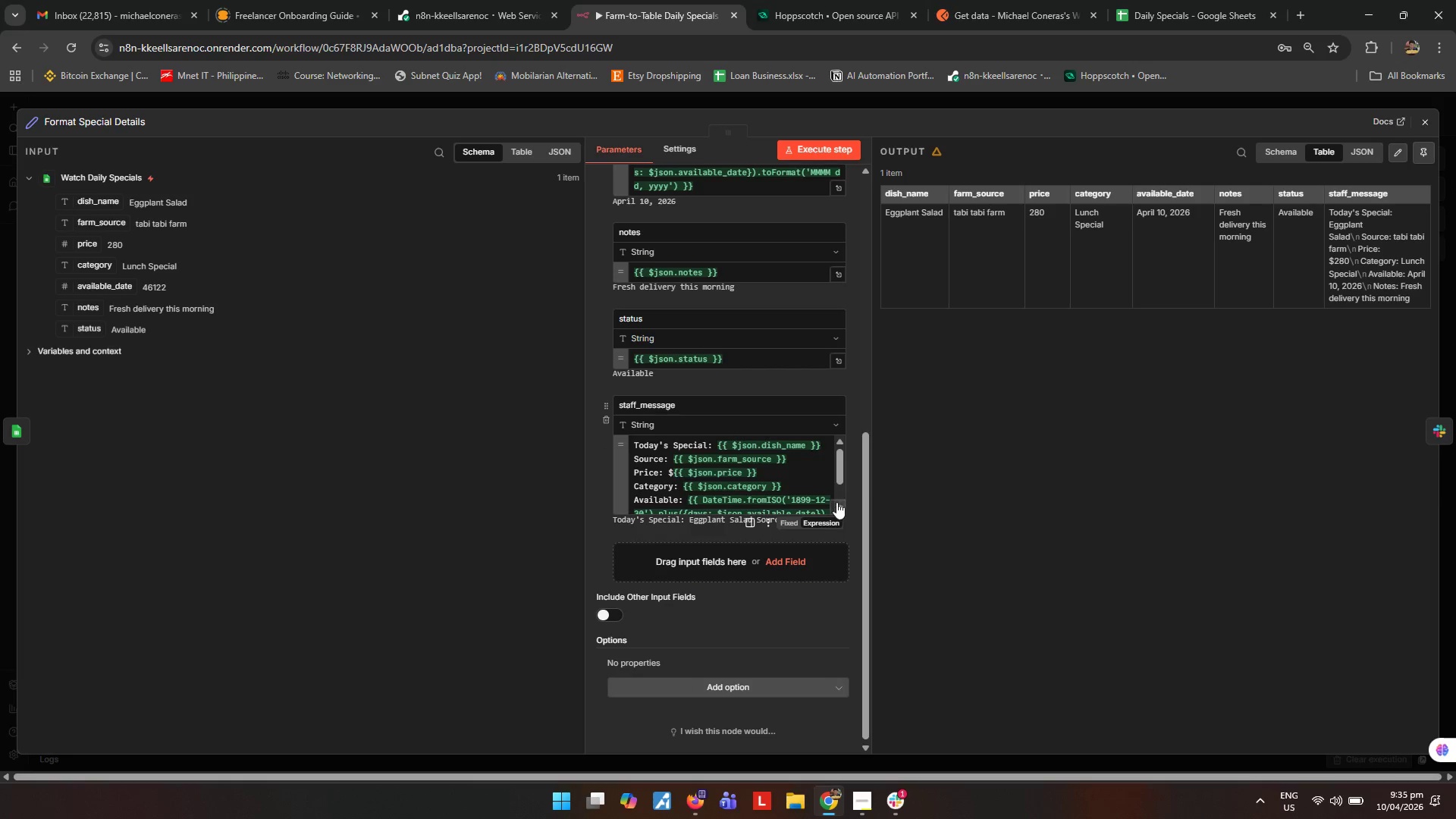 
left_click([836, 506])
 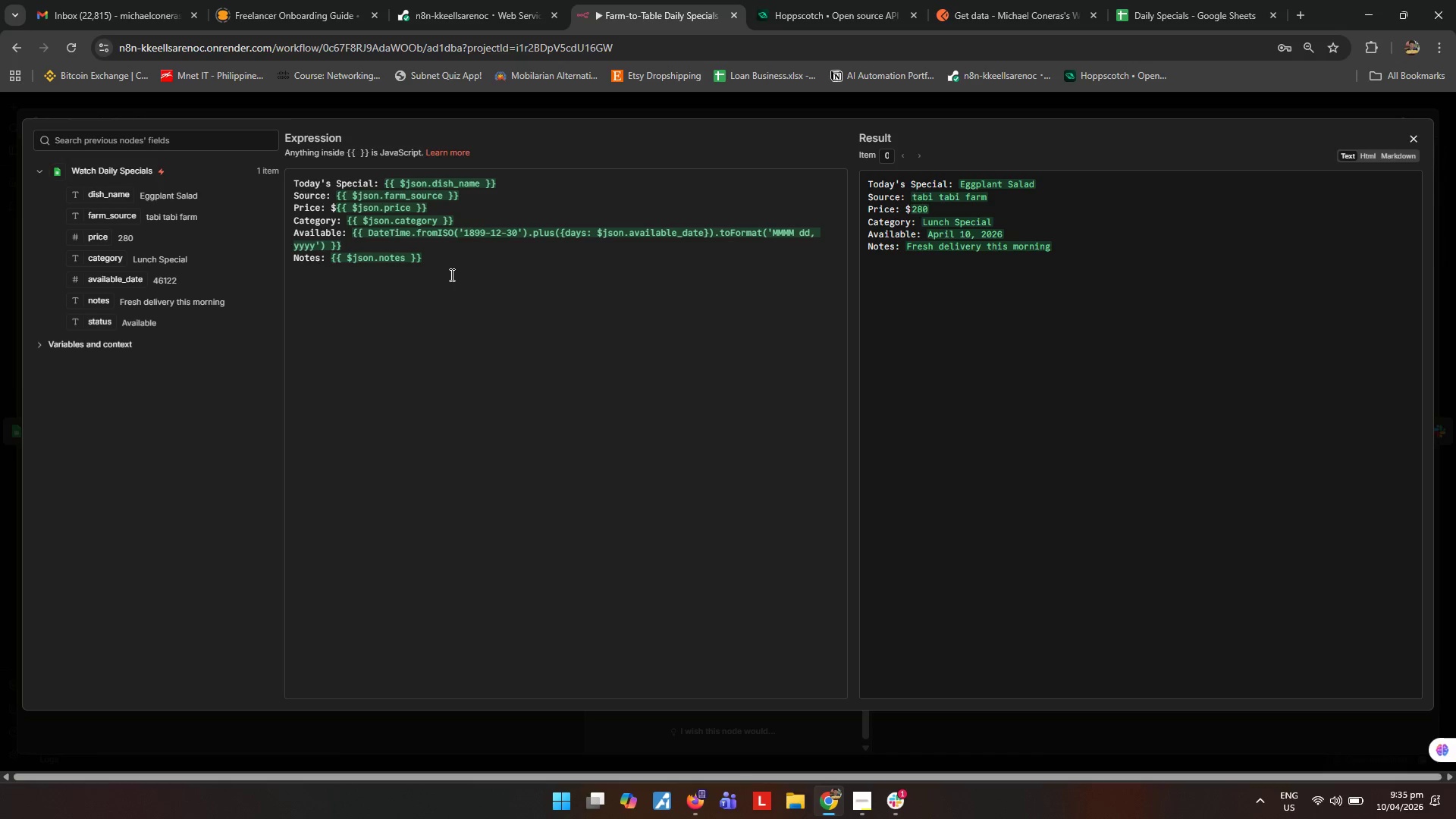 
wait(5.66)
 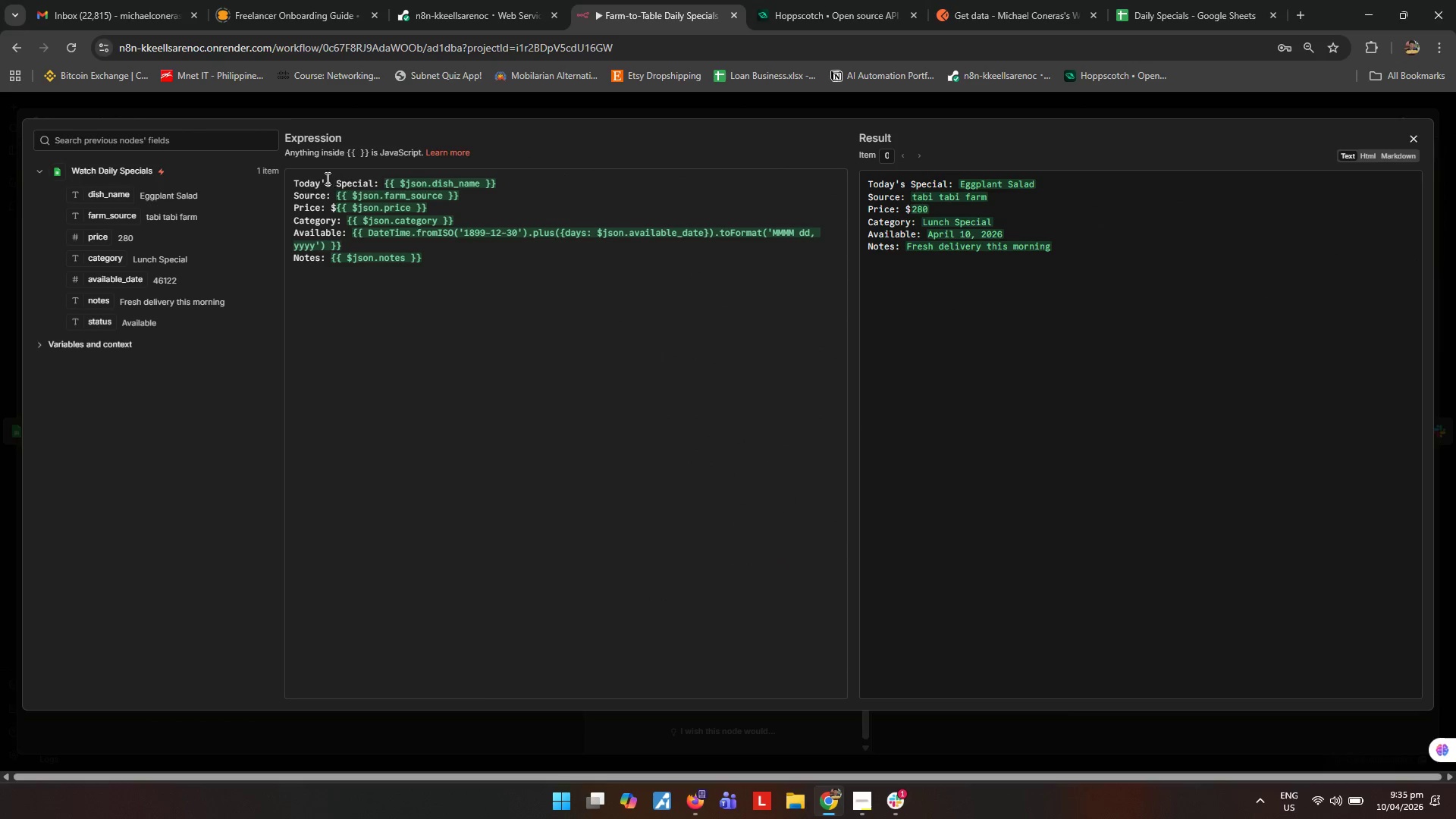 
left_click([296, 181])
 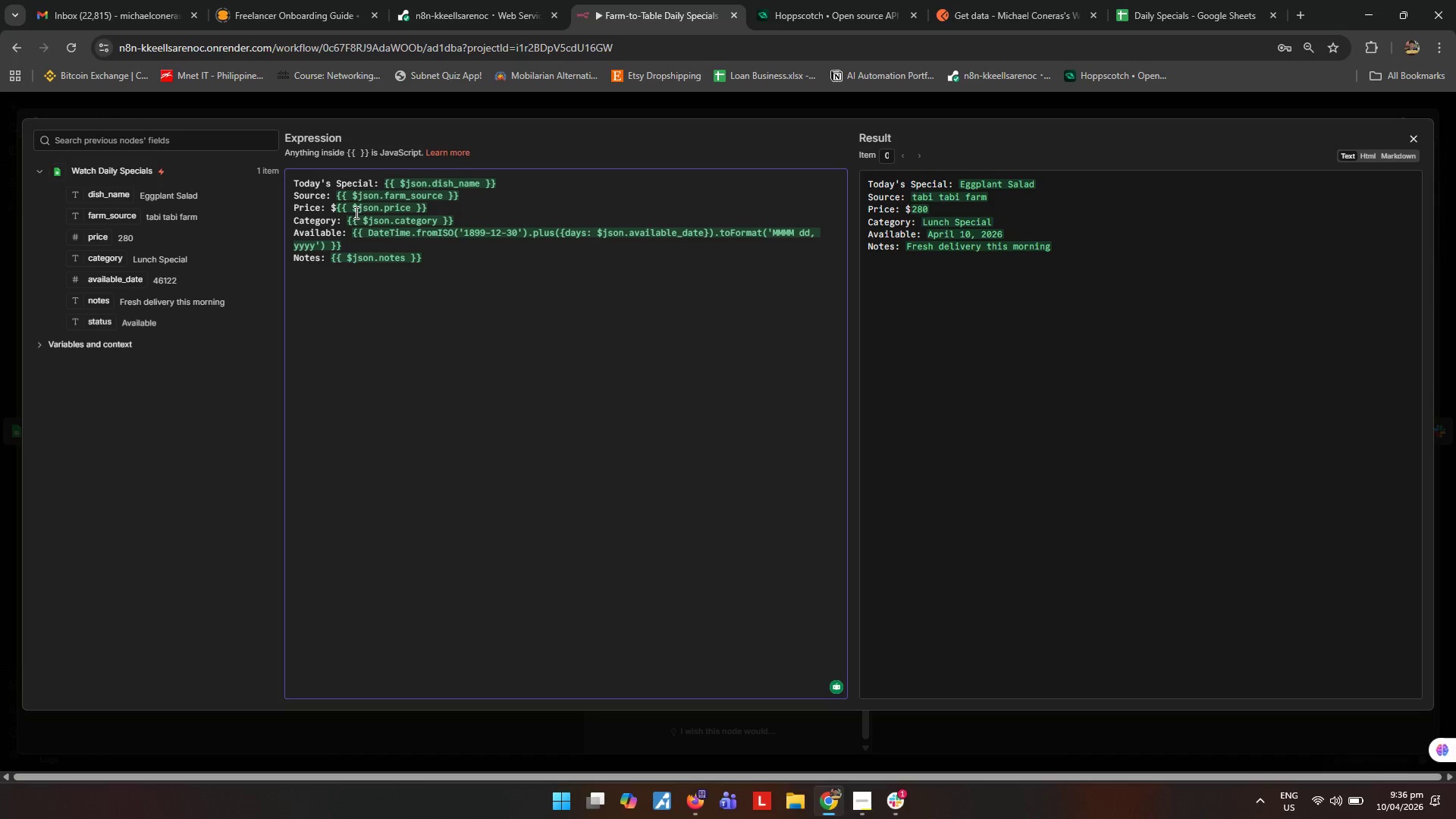 
key(Shift+Enter)
 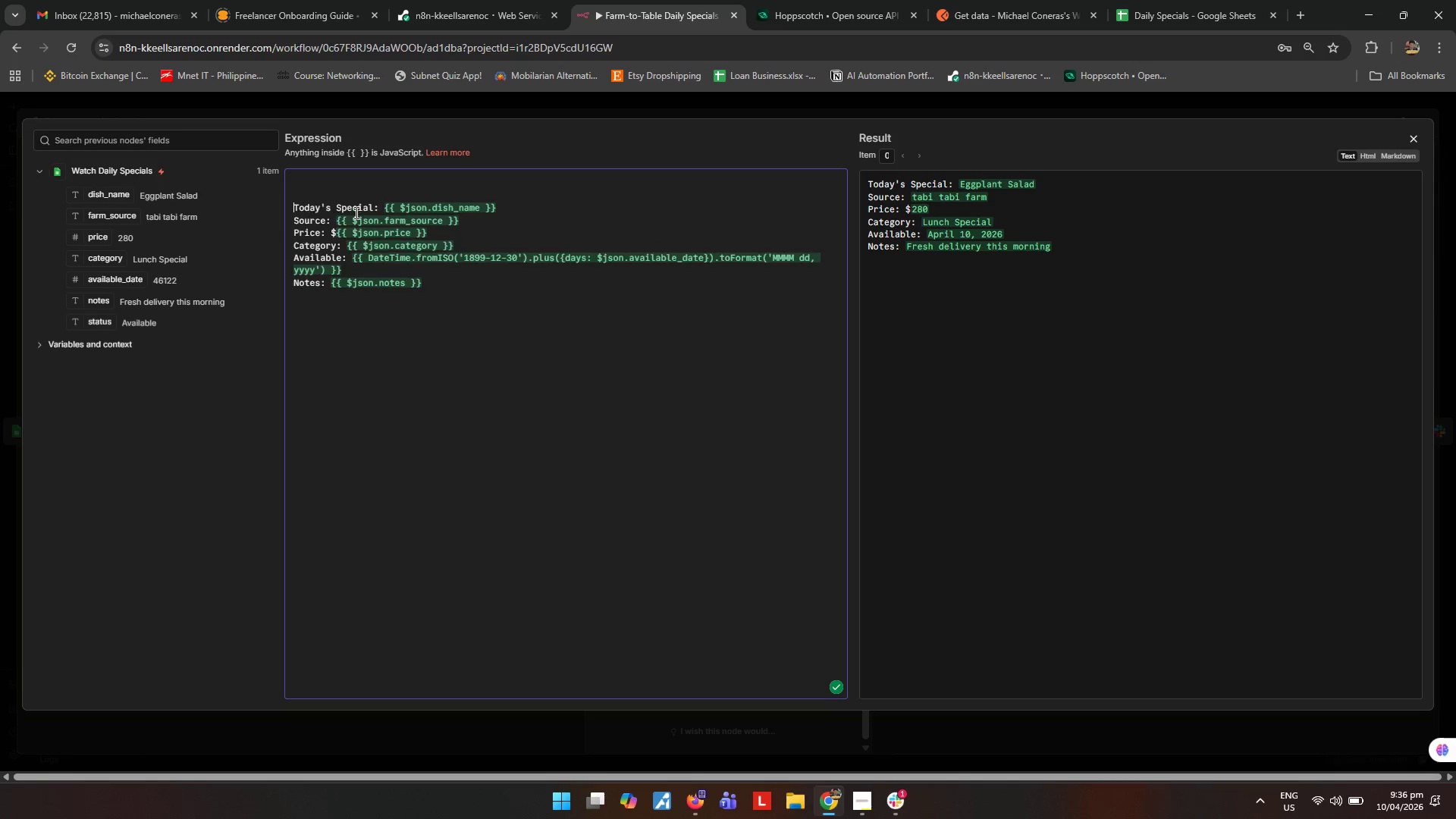 
key(Shift+Enter)
 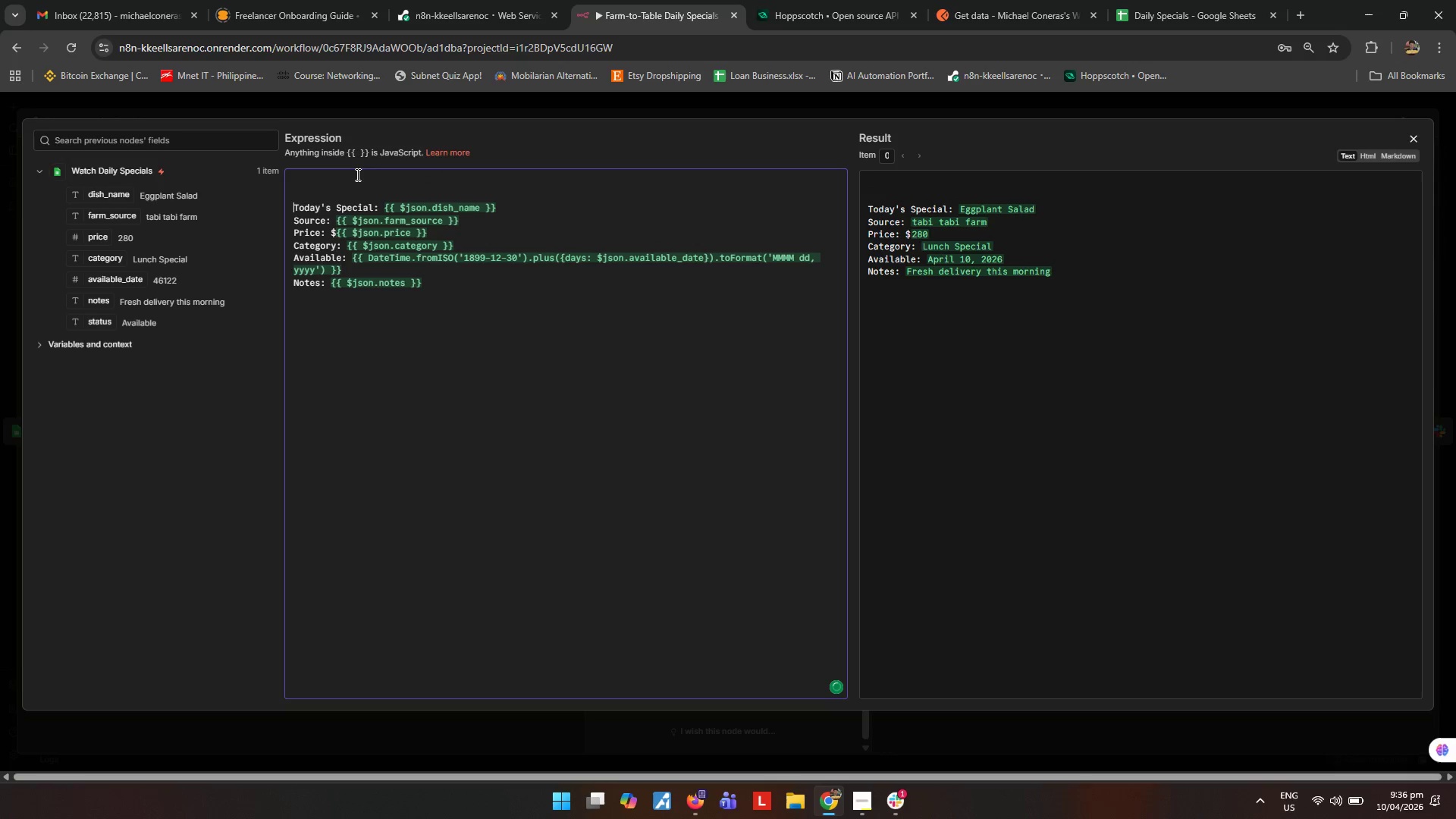 
left_click([358, 177])
 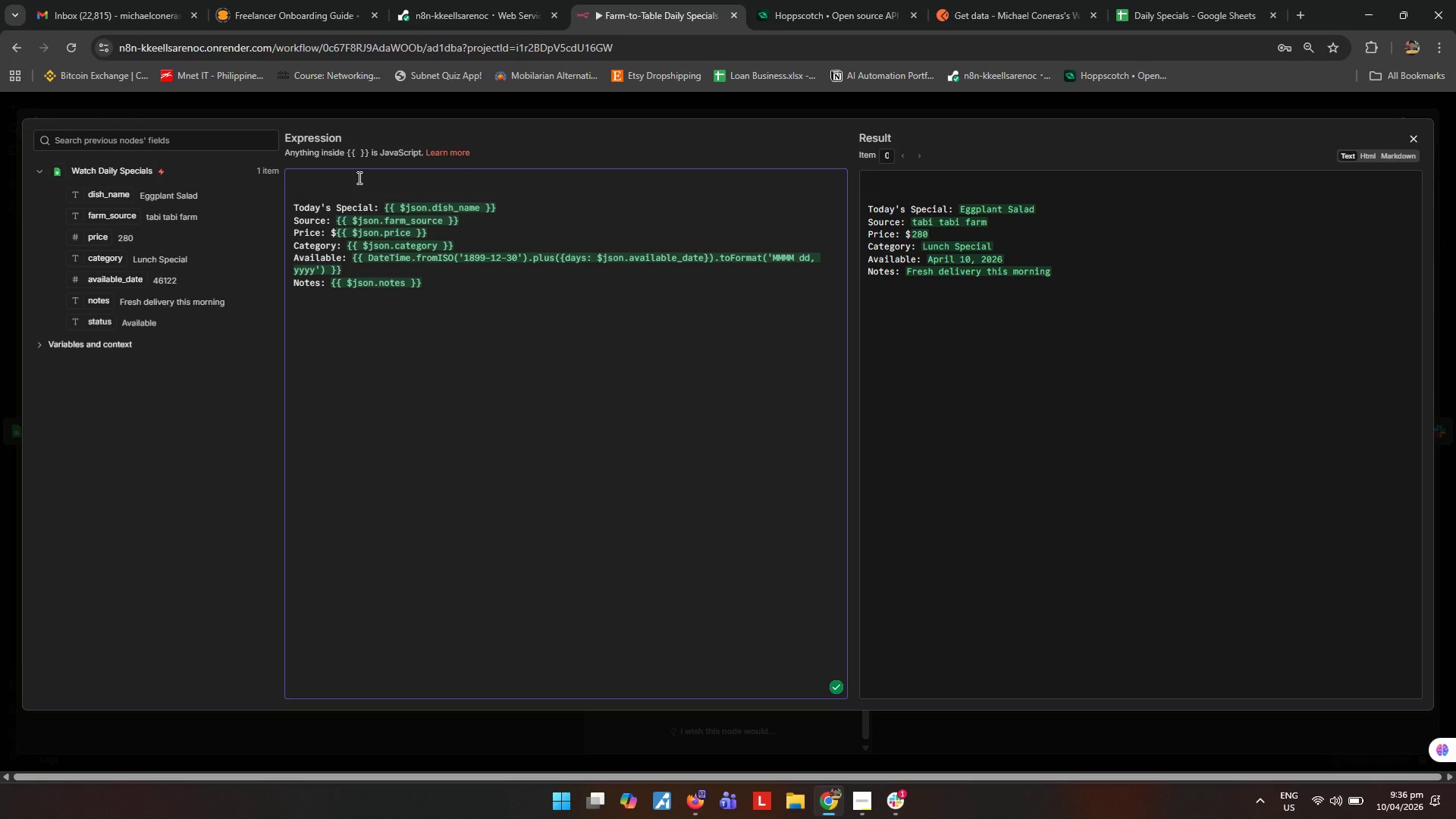 
type(Fresh)
key(Backspace)
key(Backspace)
key(Backspace)
key(Backspace)
key(Backspace)